 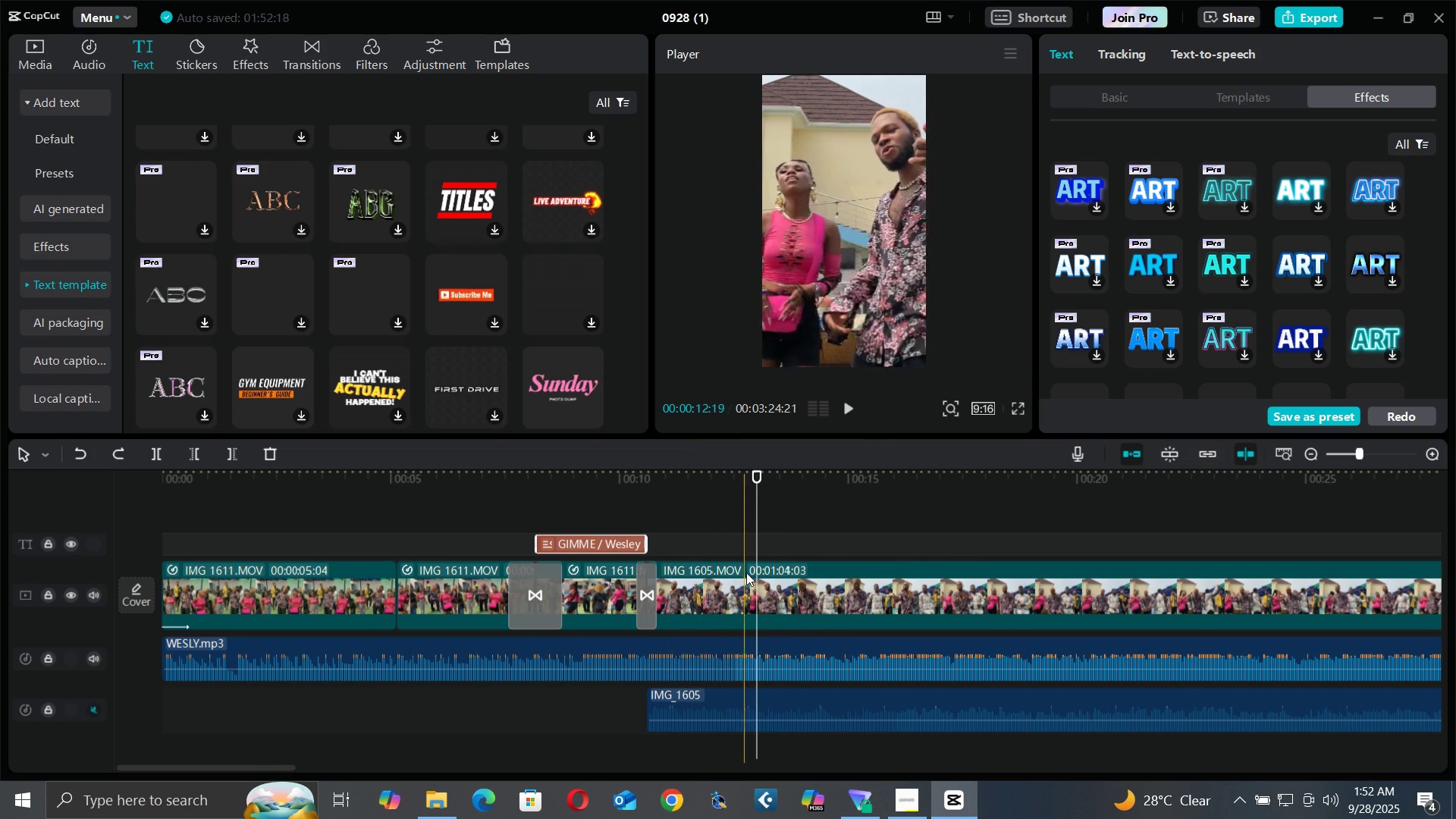 
key(C)
 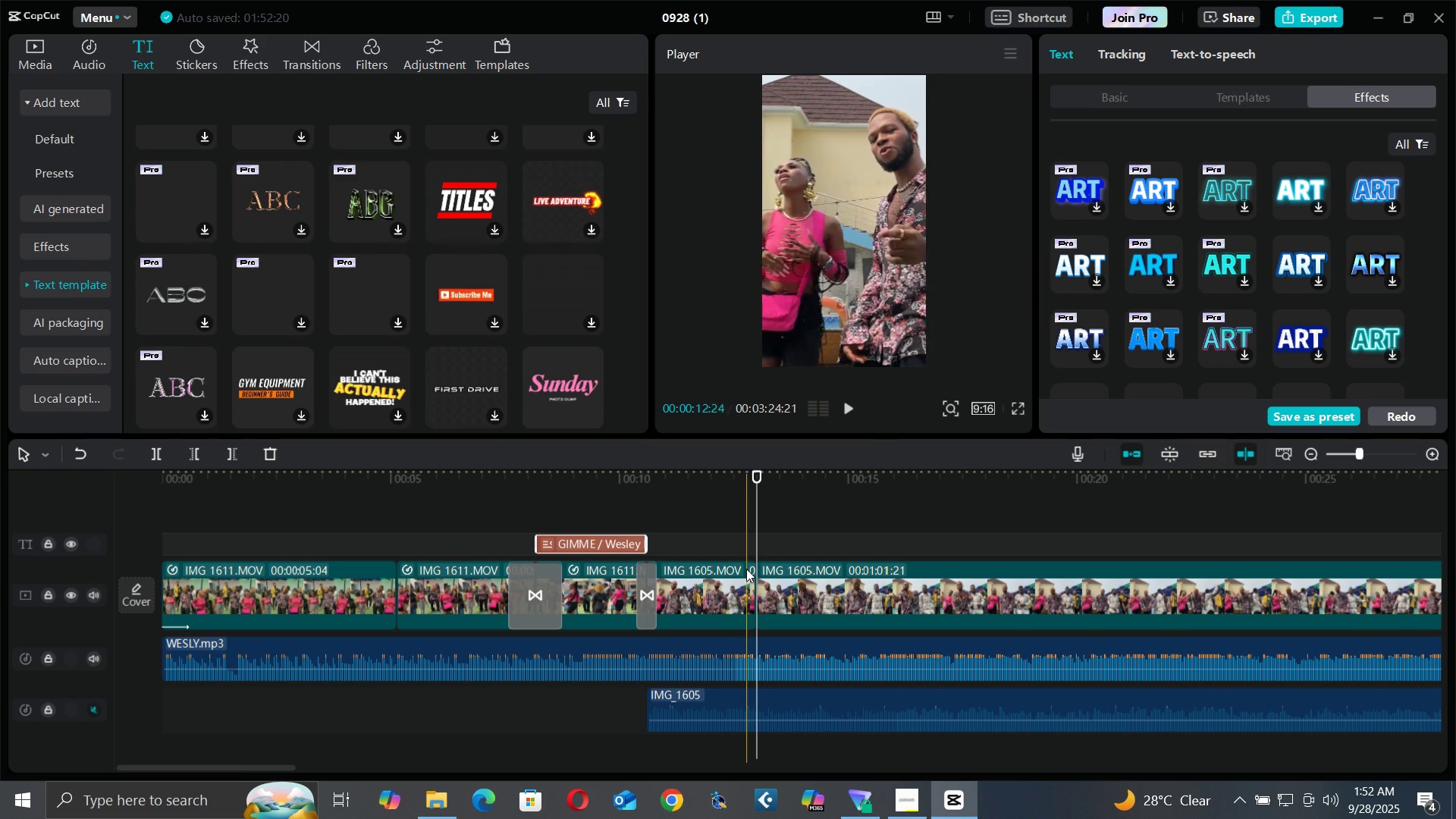 
key(Space)
 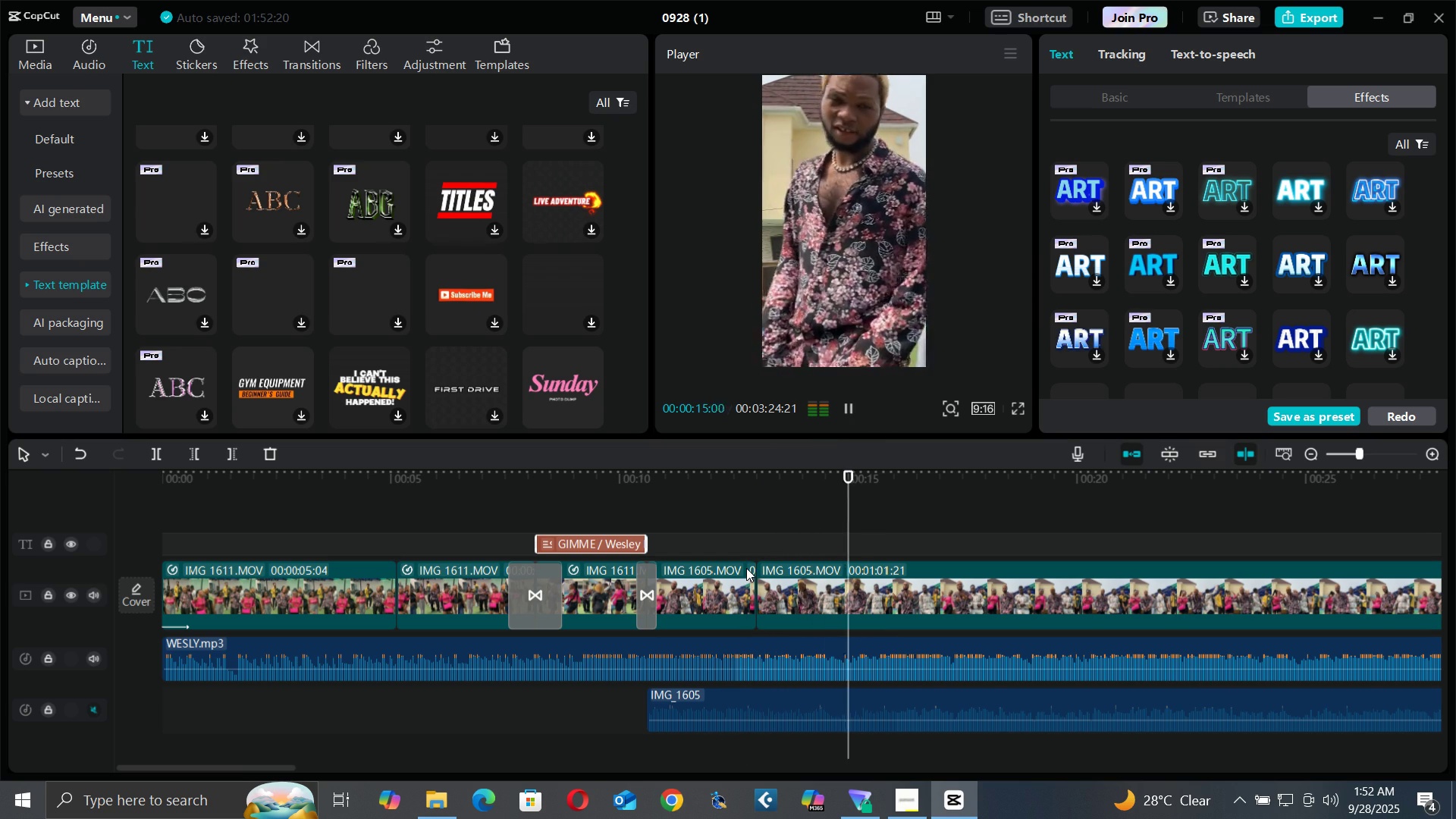 
key(Space)
 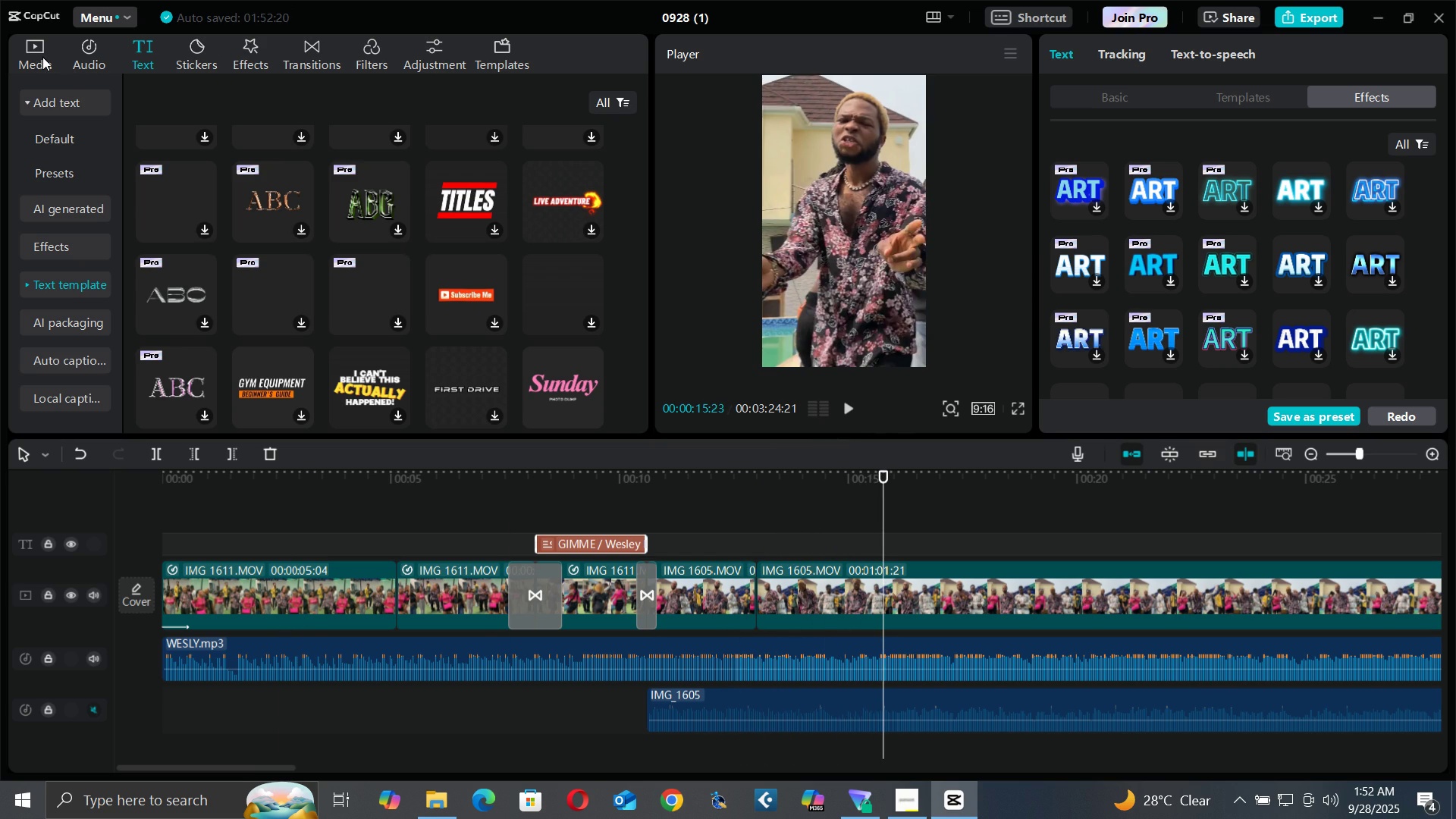 
wait(5.44)
 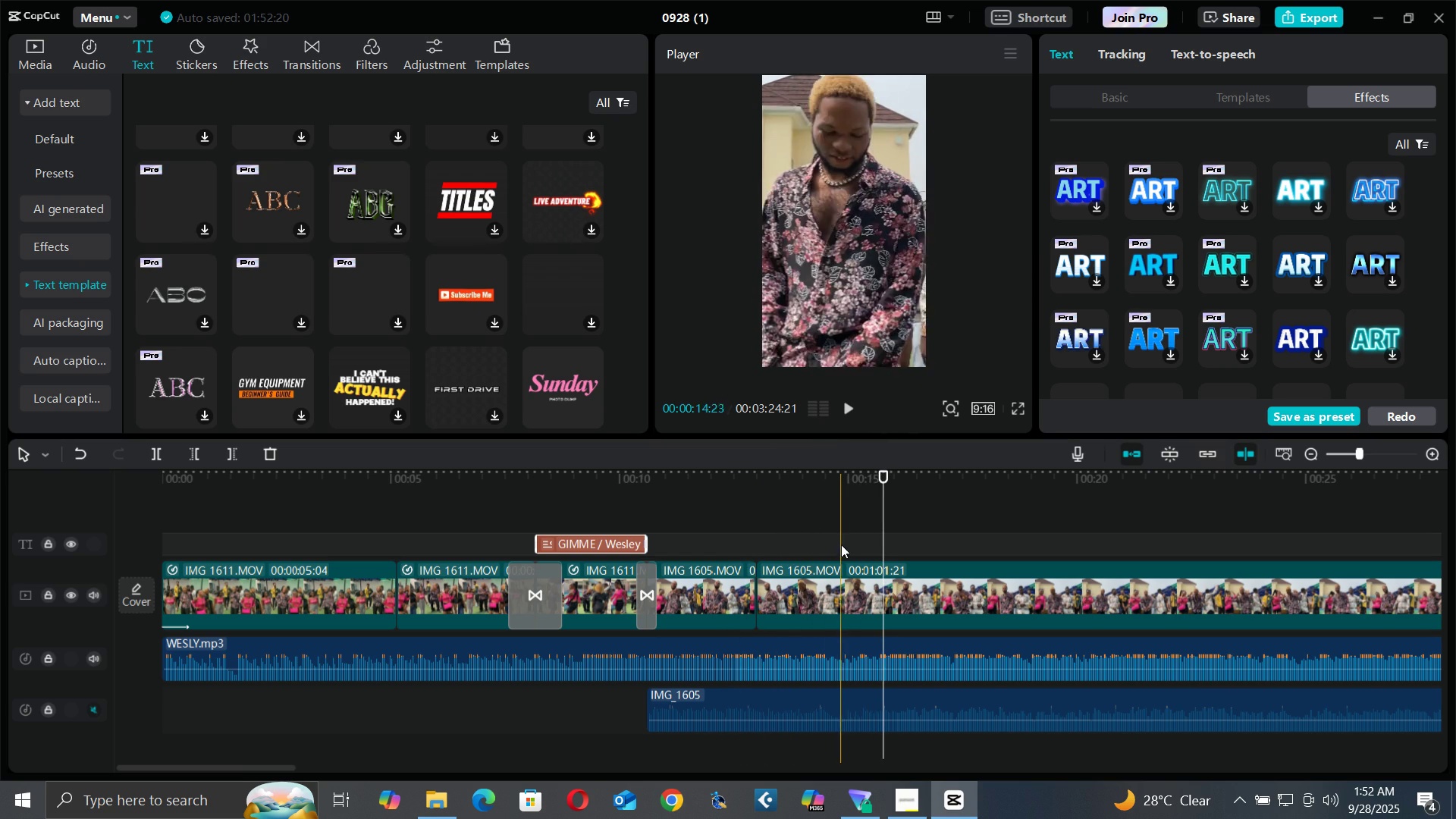 
mouse_move([340, 231])